 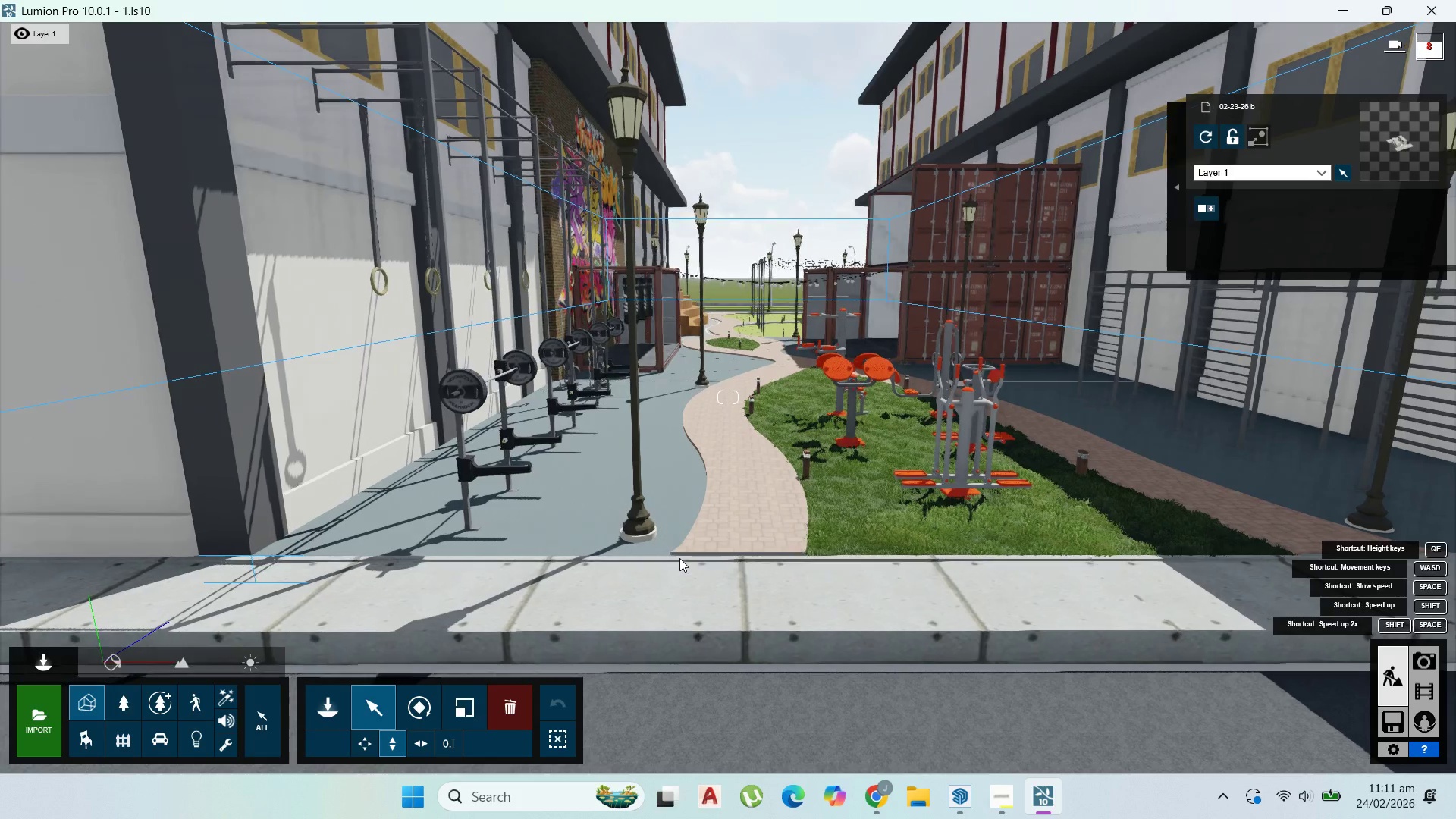 
scroll: coordinate [679, 558], scroll_direction: down, amount: 3.0
 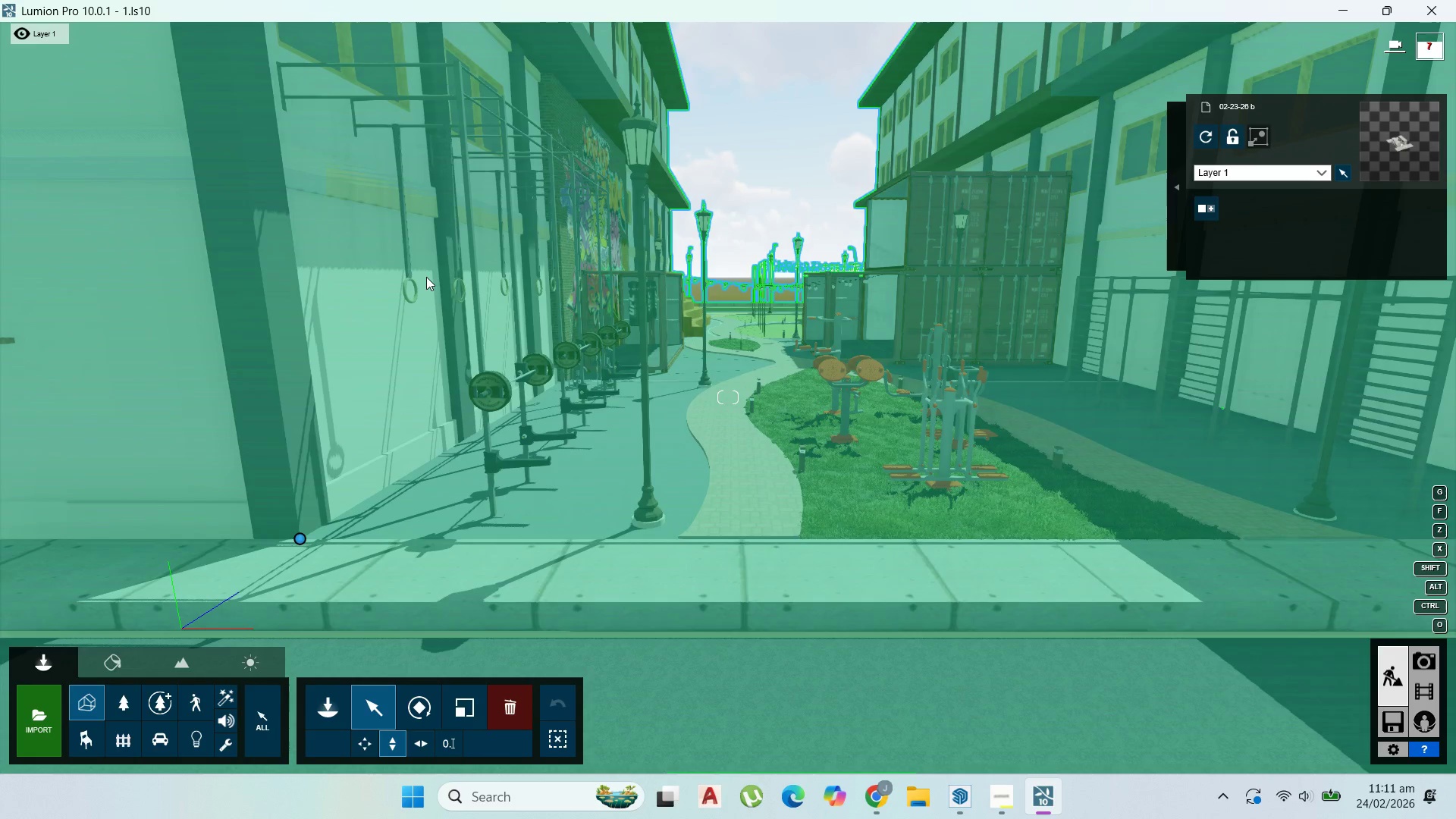 
wait(12.2)
 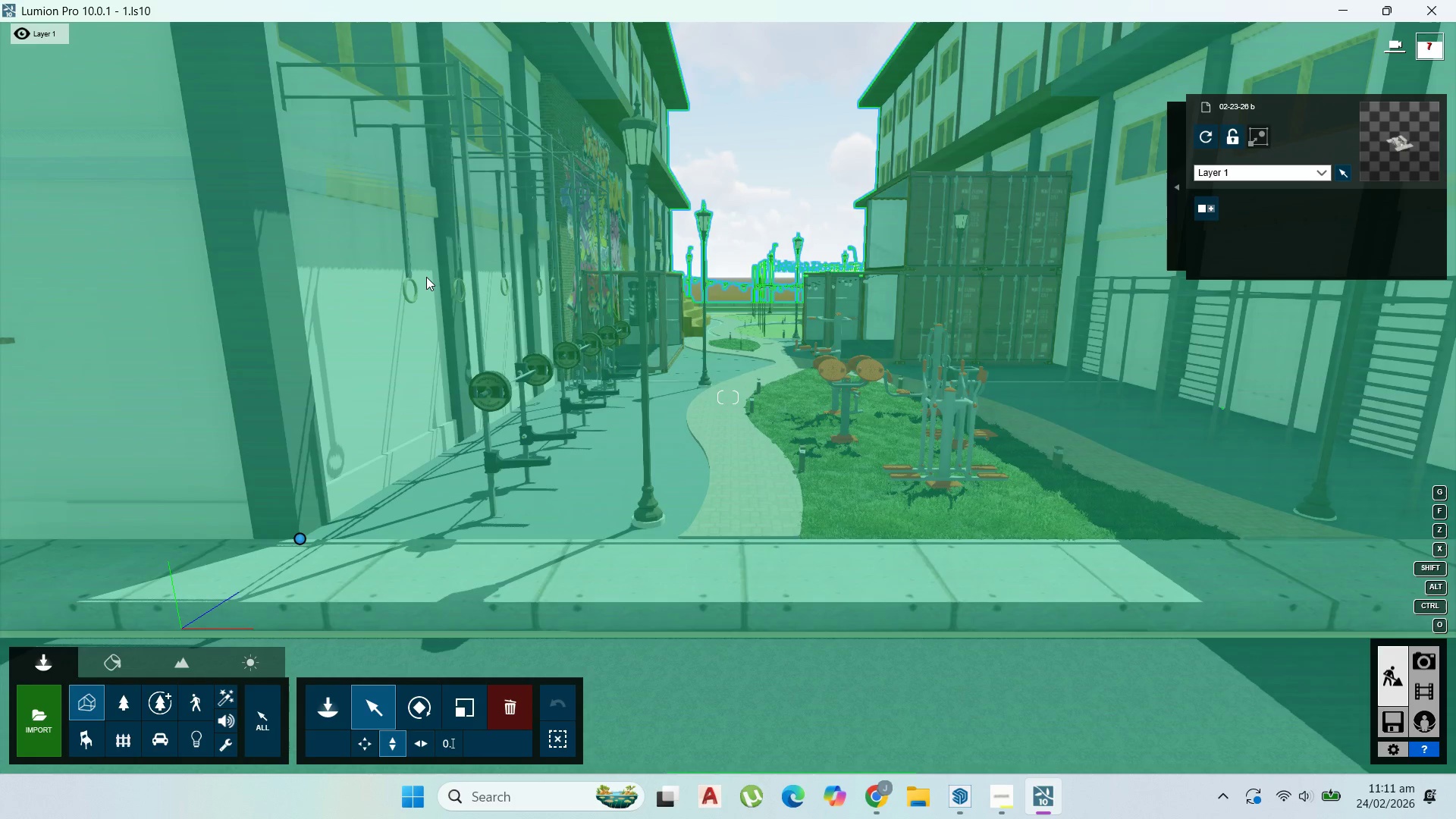 
hold_key(key=D, duration=1.0)
 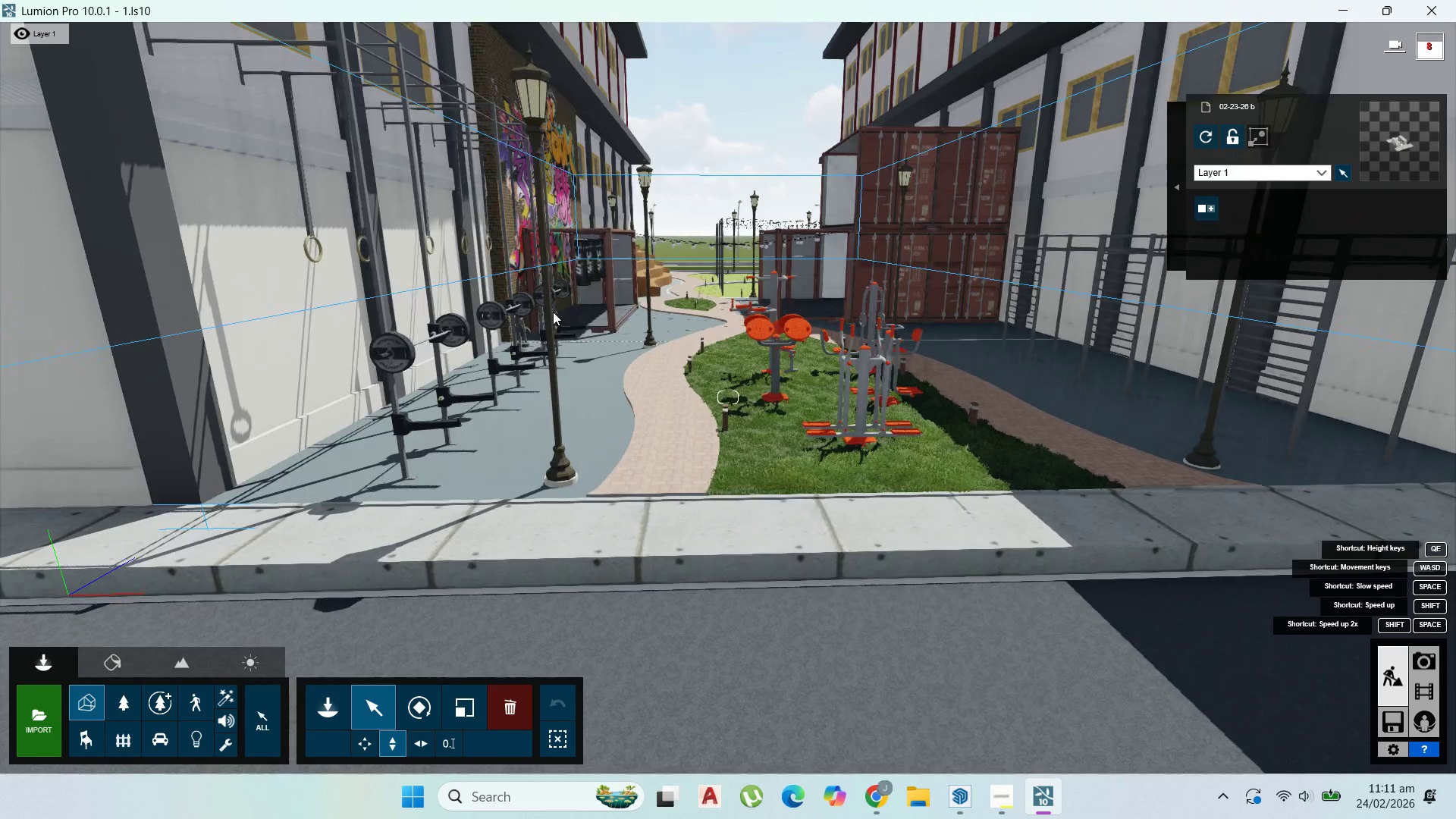 
hold_key(key=D, duration=0.88)
 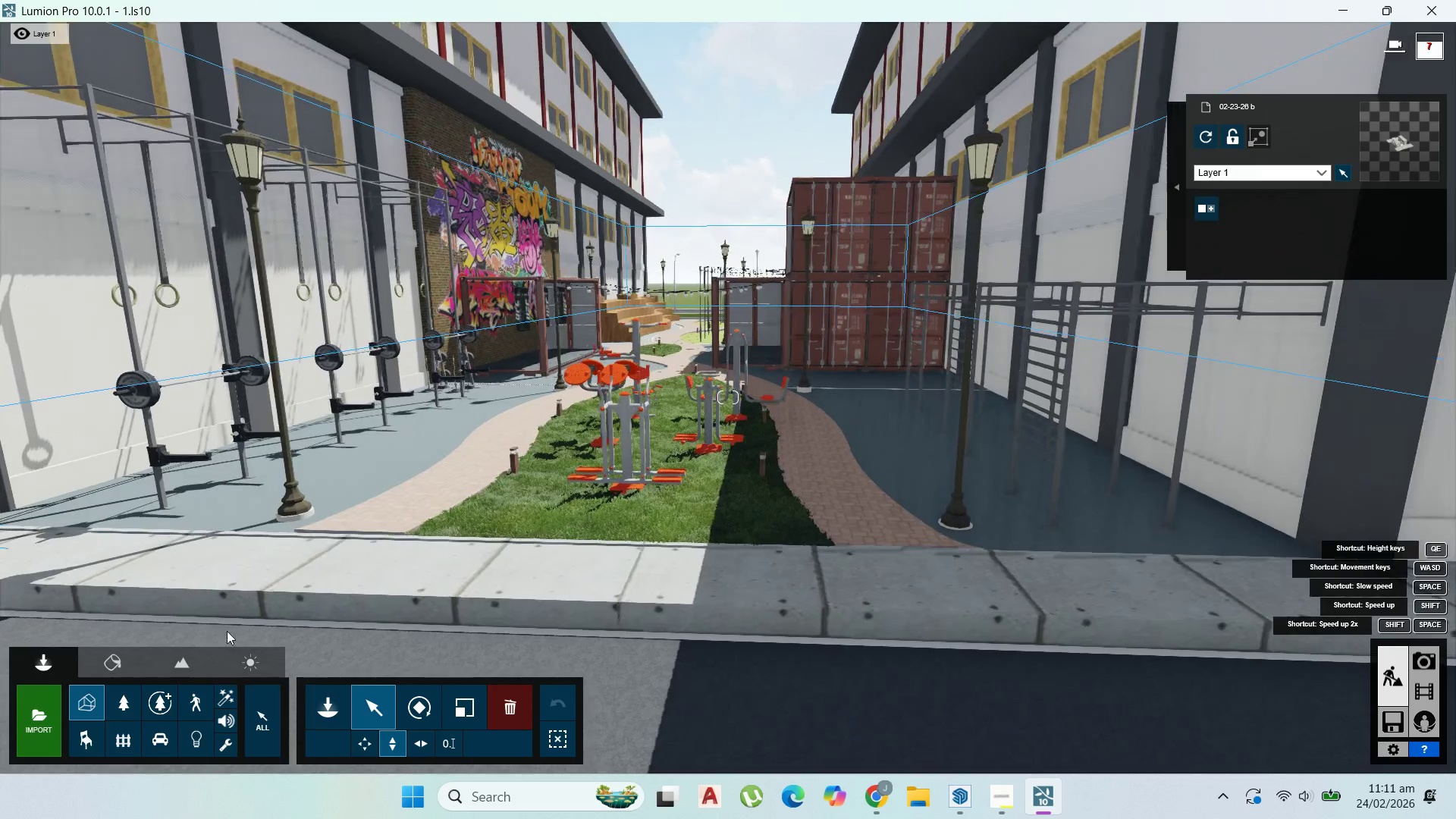 
key(A)
 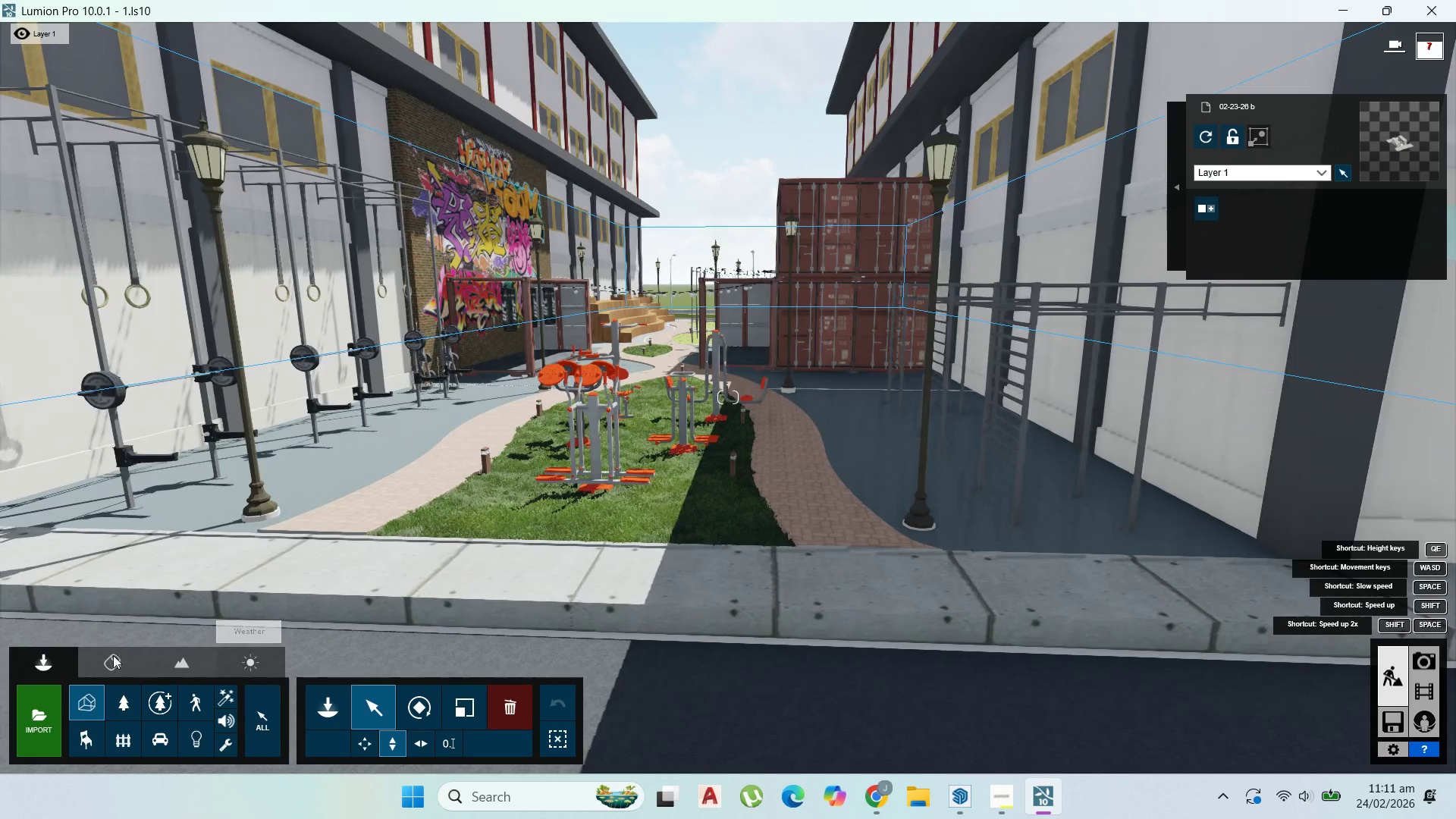 
double_click([113, 655])
 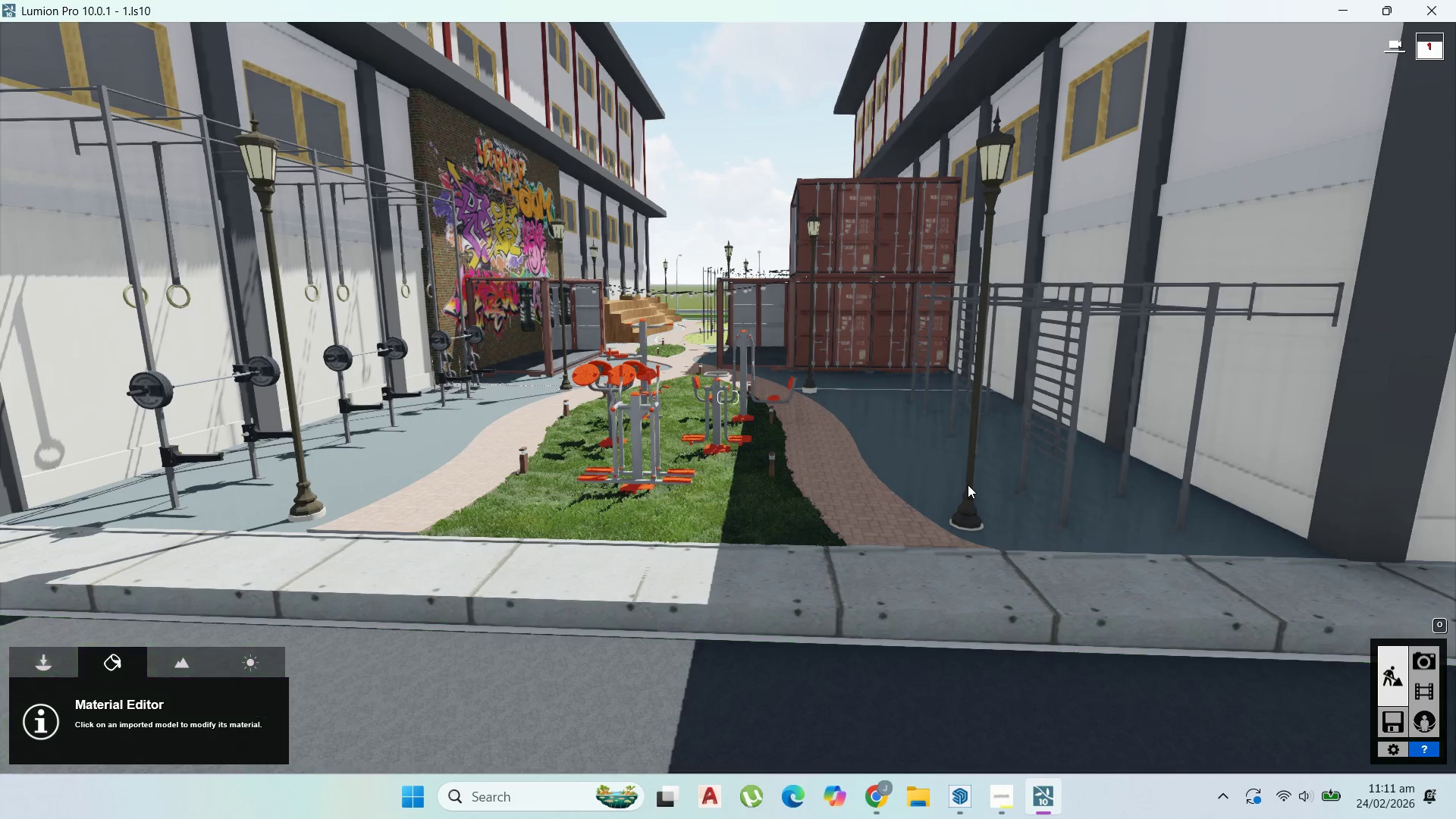 
wait(6.58)
 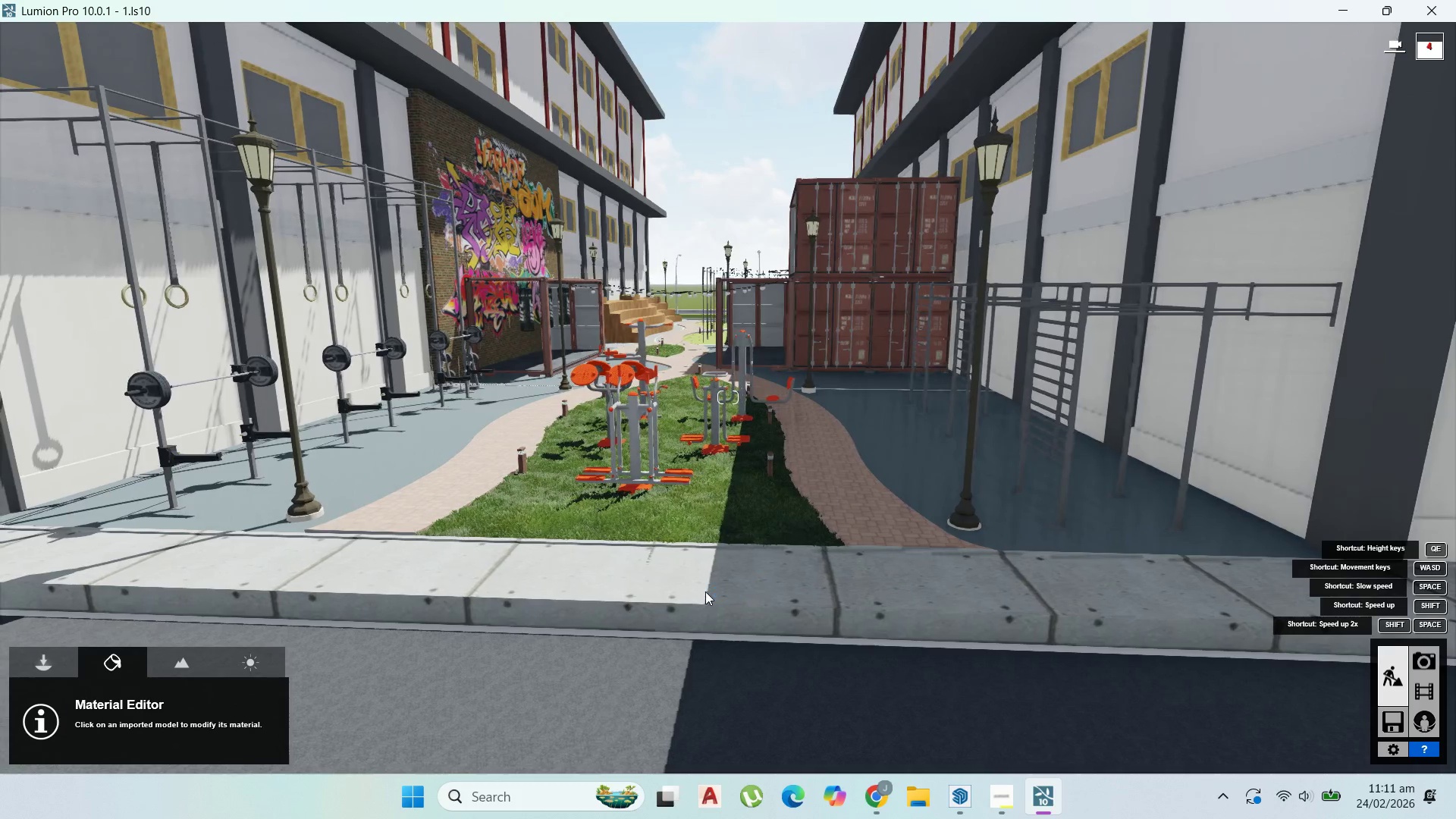 
left_click([1006, 510])
 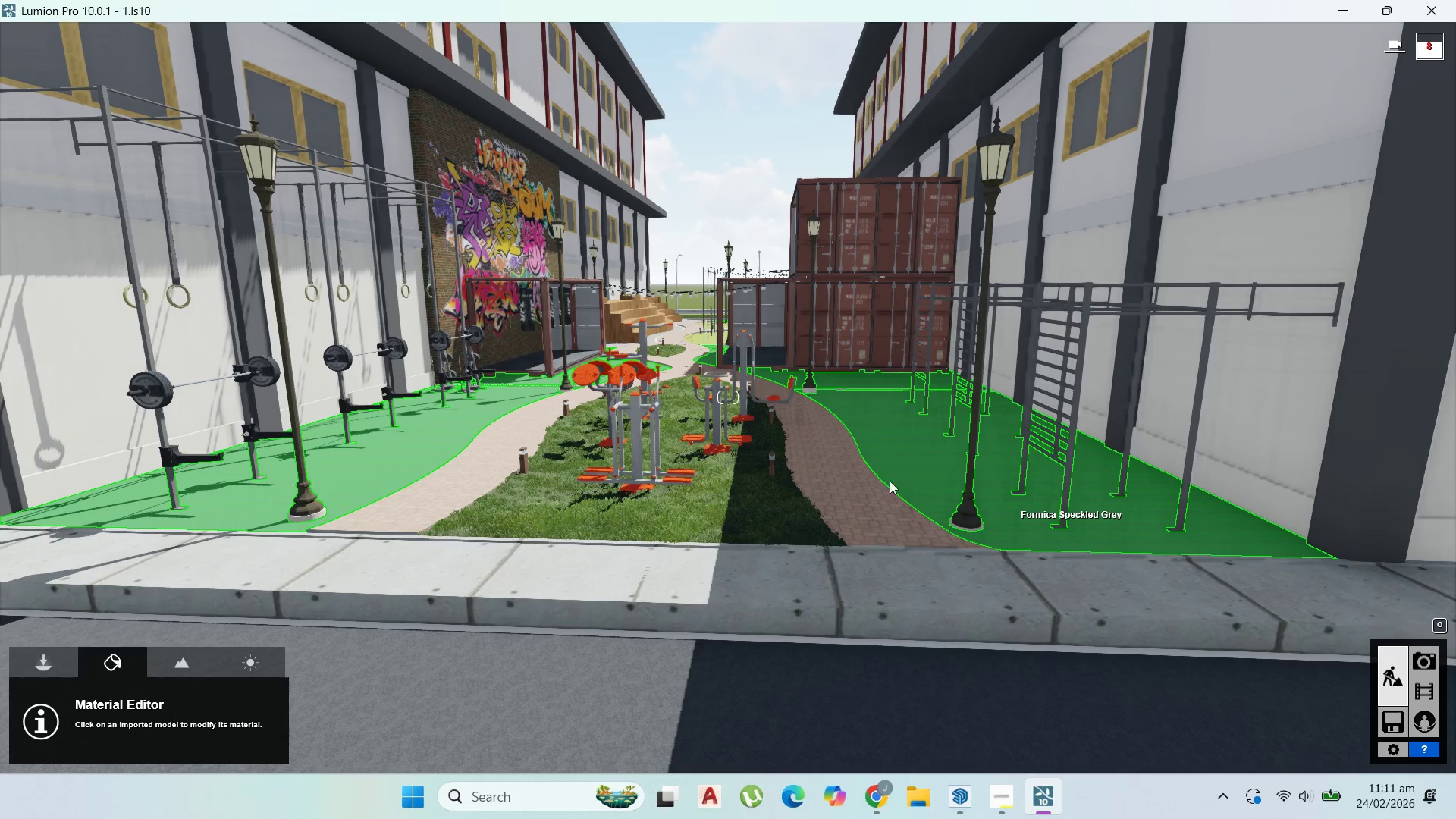 
key(A)
 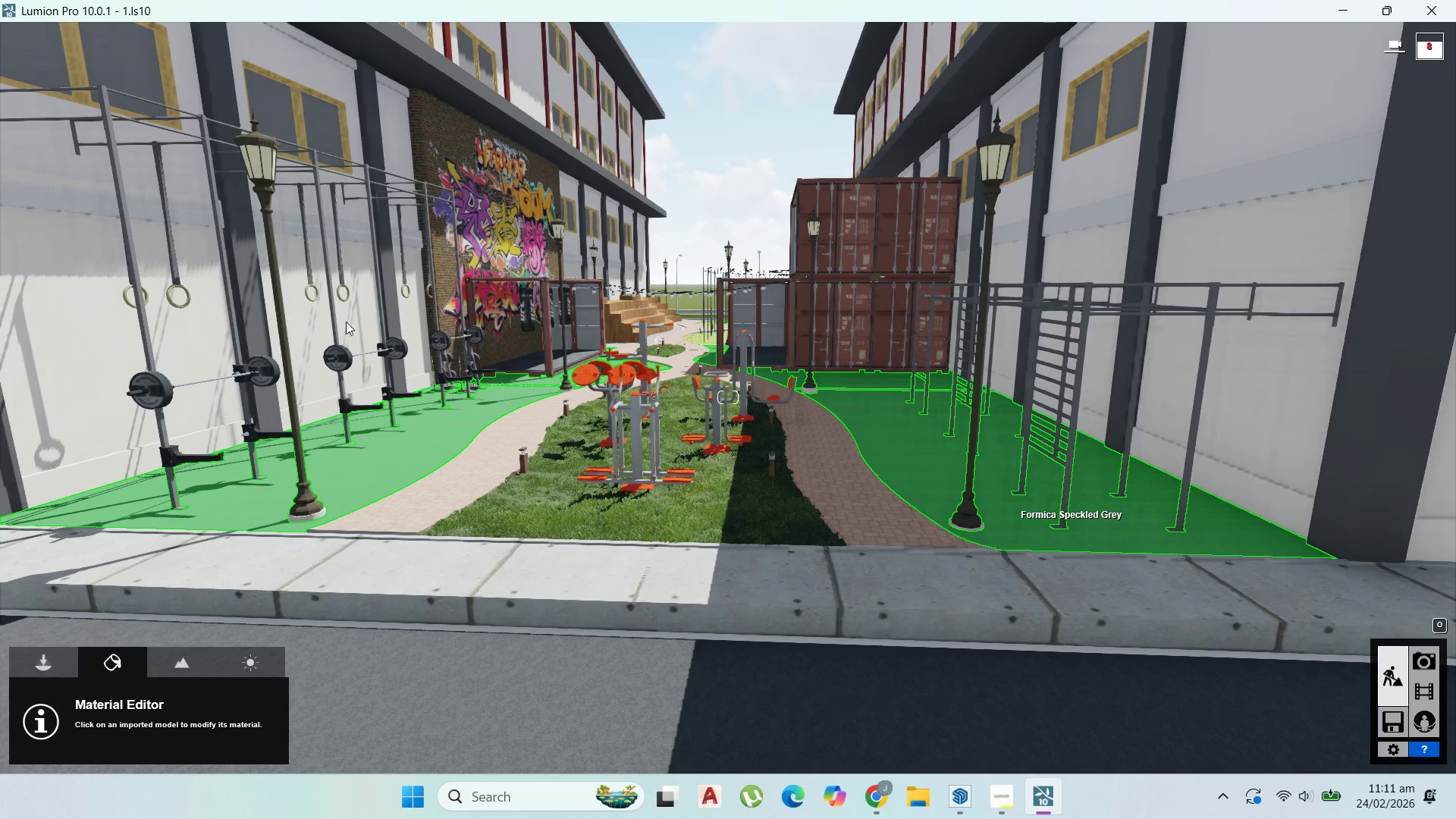 
hold_key(key=A, duration=0.83)
 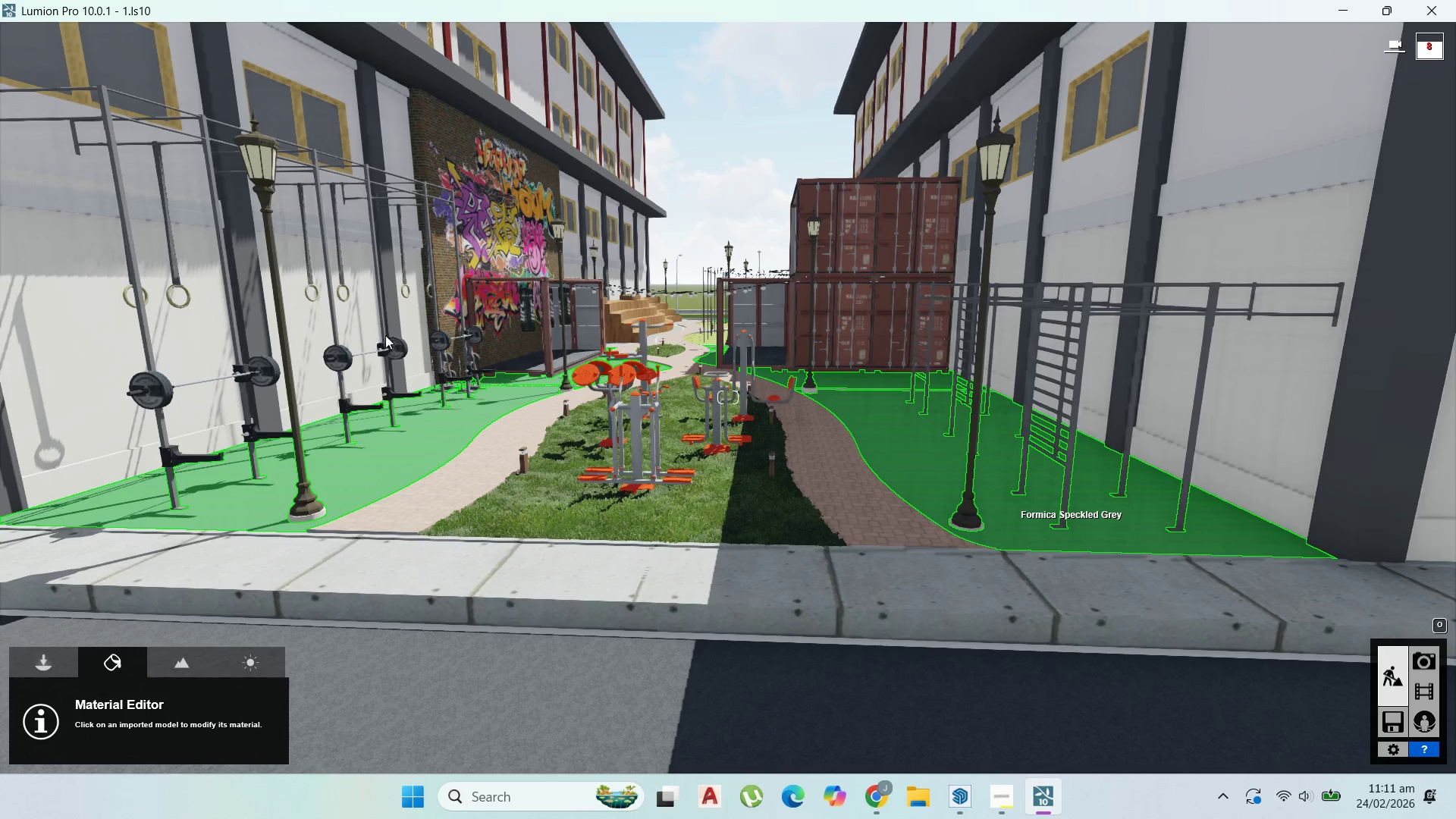 
hold_key(key=W, duration=0.98)
 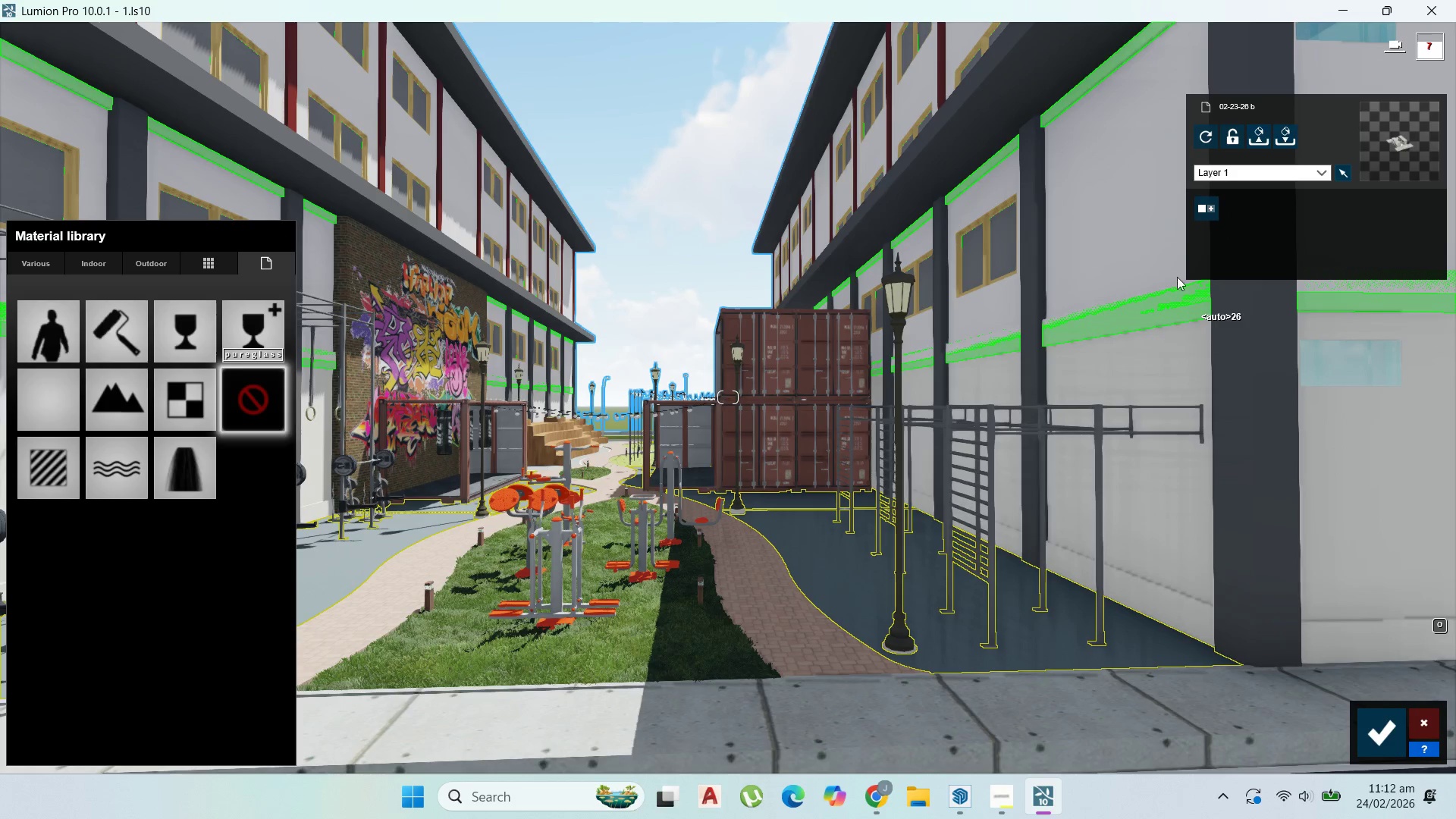 
wait(34.91)
 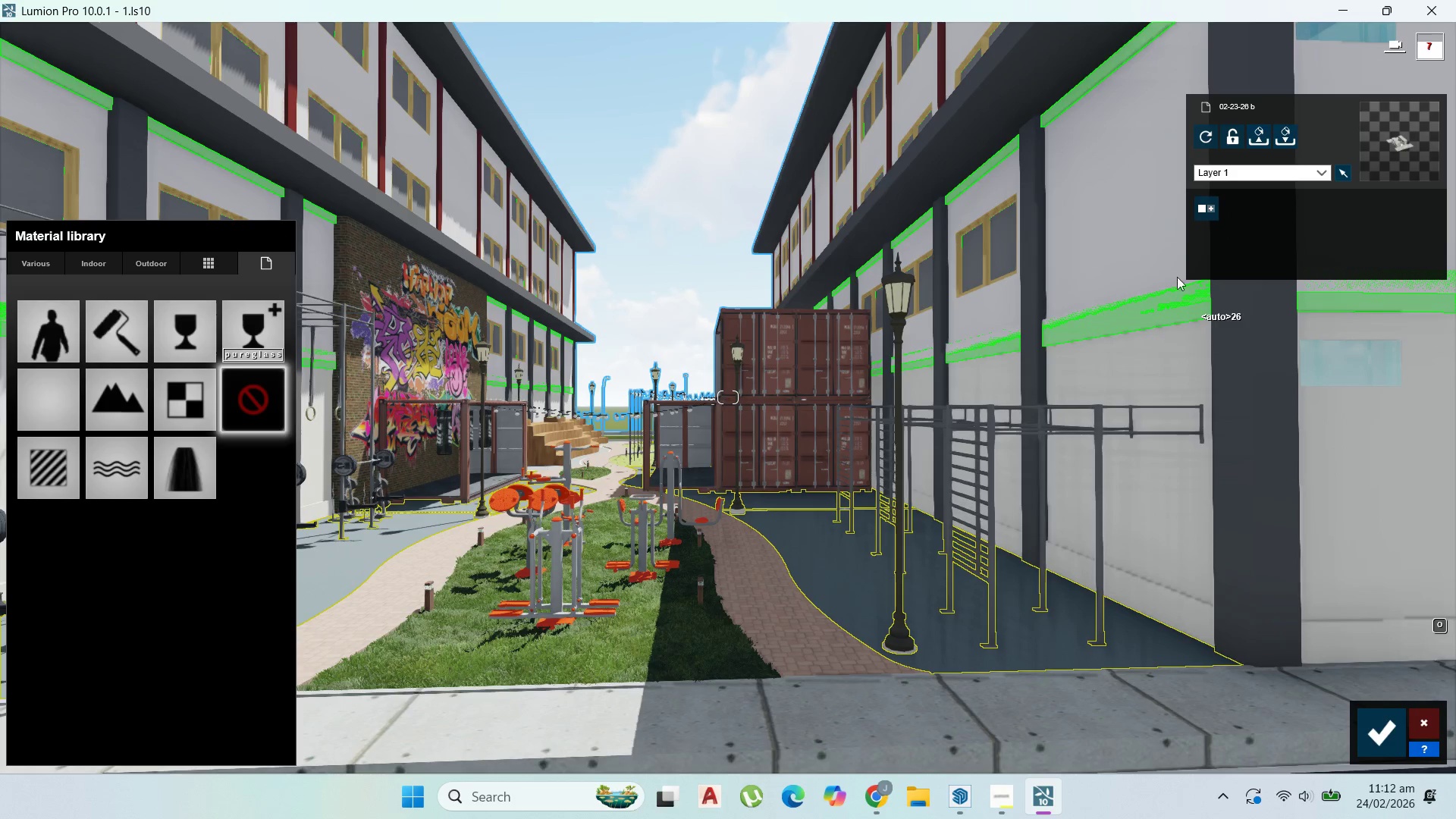 
scroll: coordinate [1034, 522], scroll_direction: up, amount: 17.0
 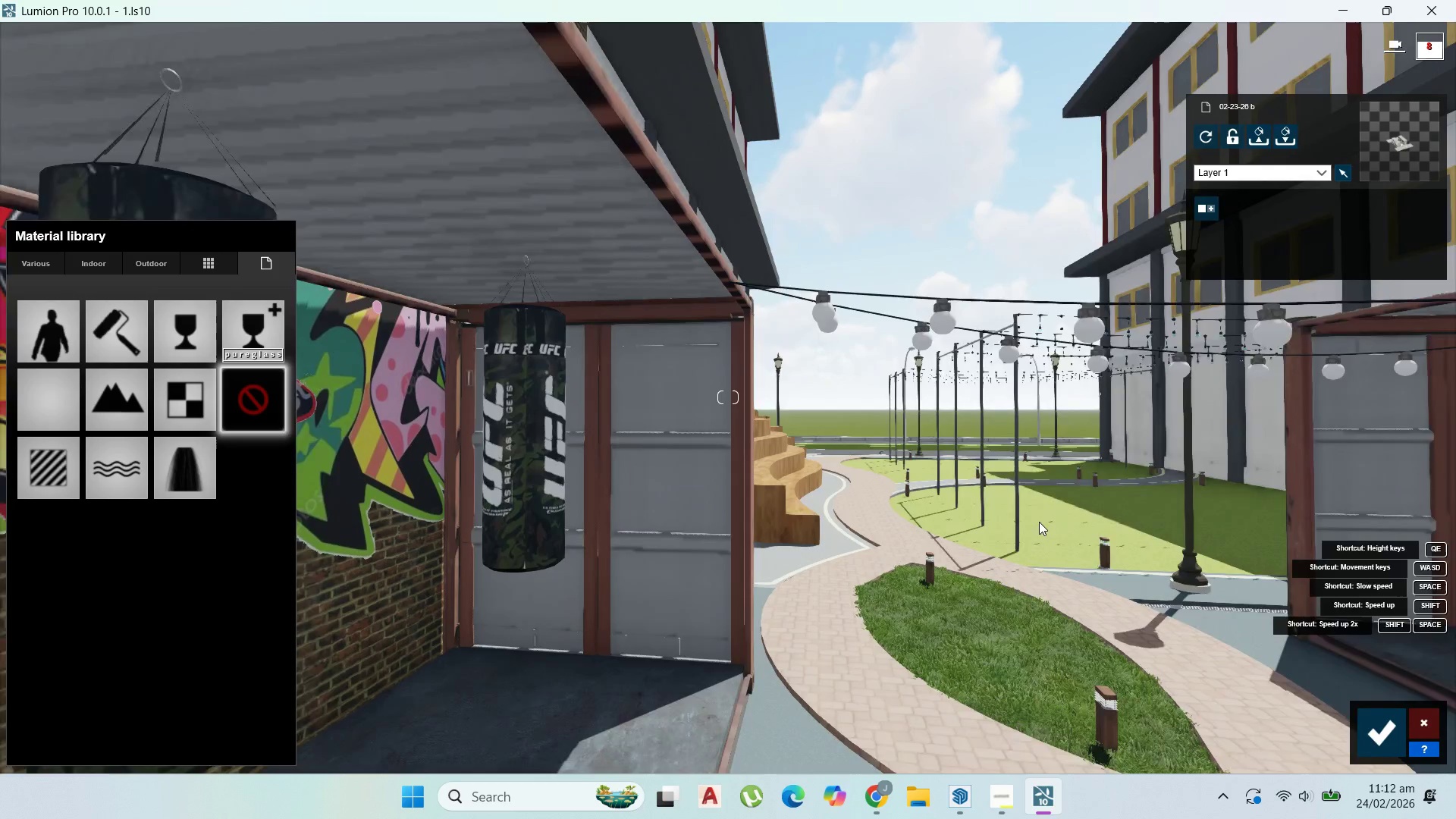 
scroll: coordinate [876, 585], scroll_direction: up, amount: 7.0
 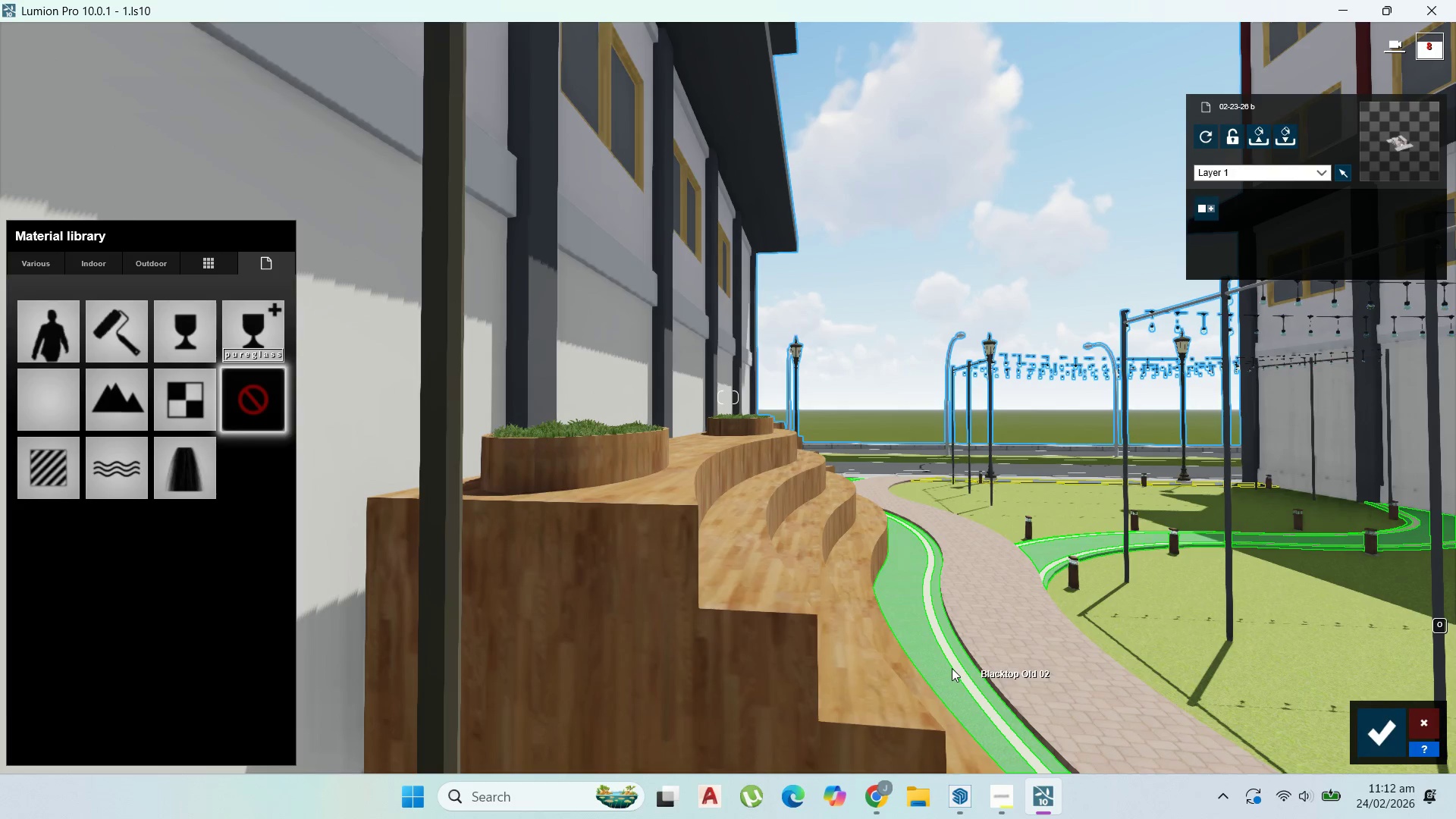 
wait(5.25)
 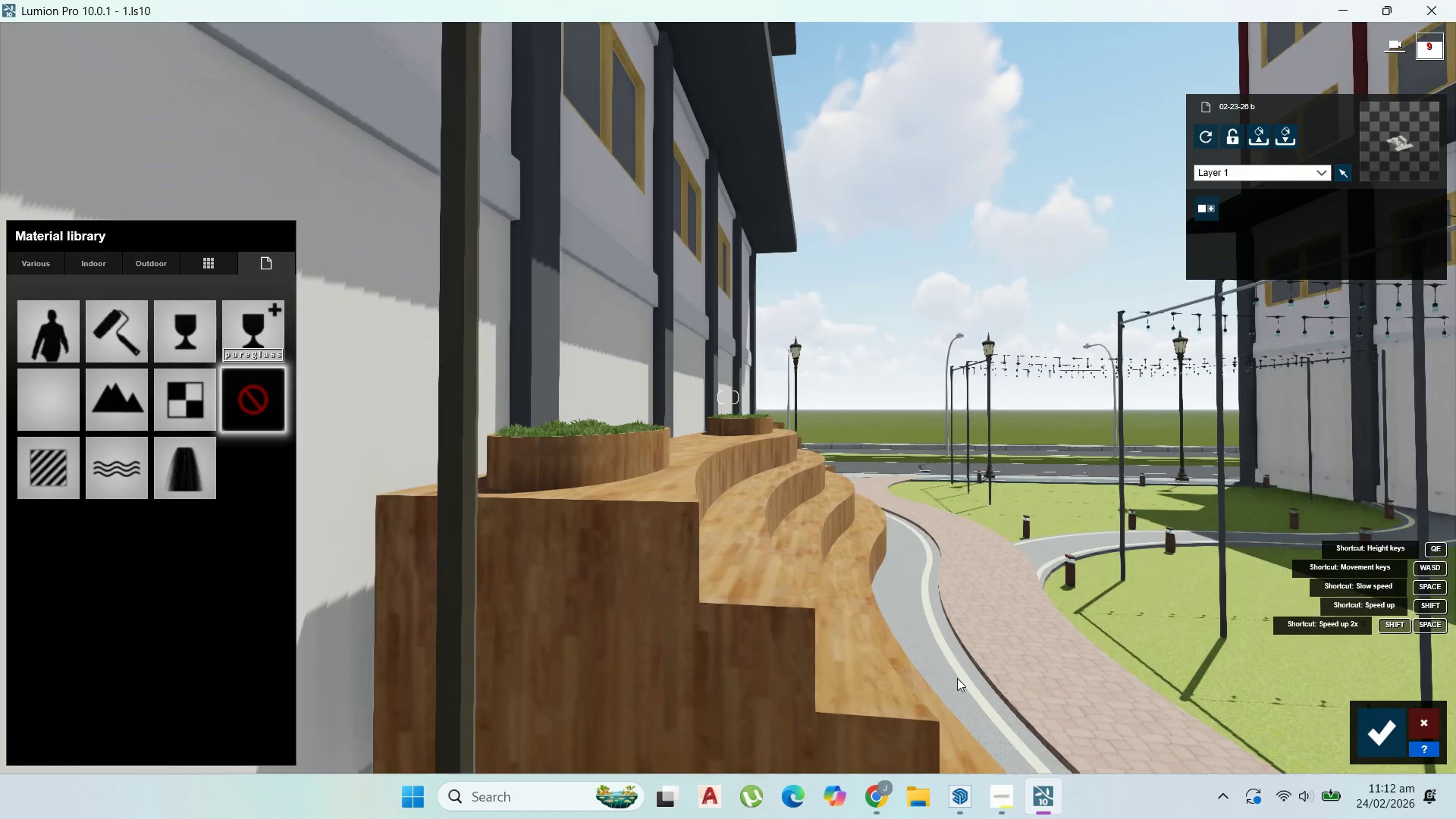 
left_click([954, 668])
 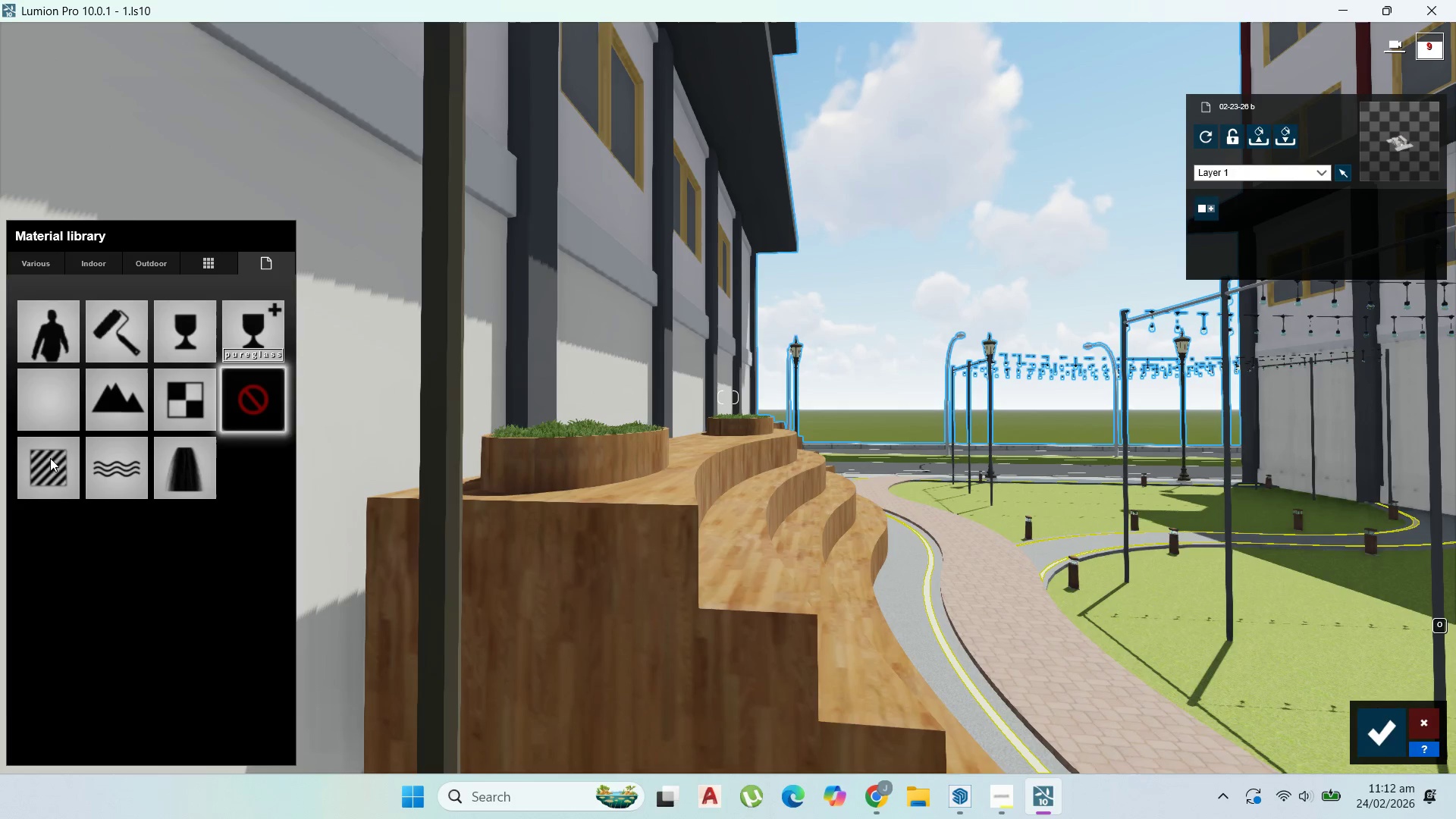 
left_click([50, 463])
 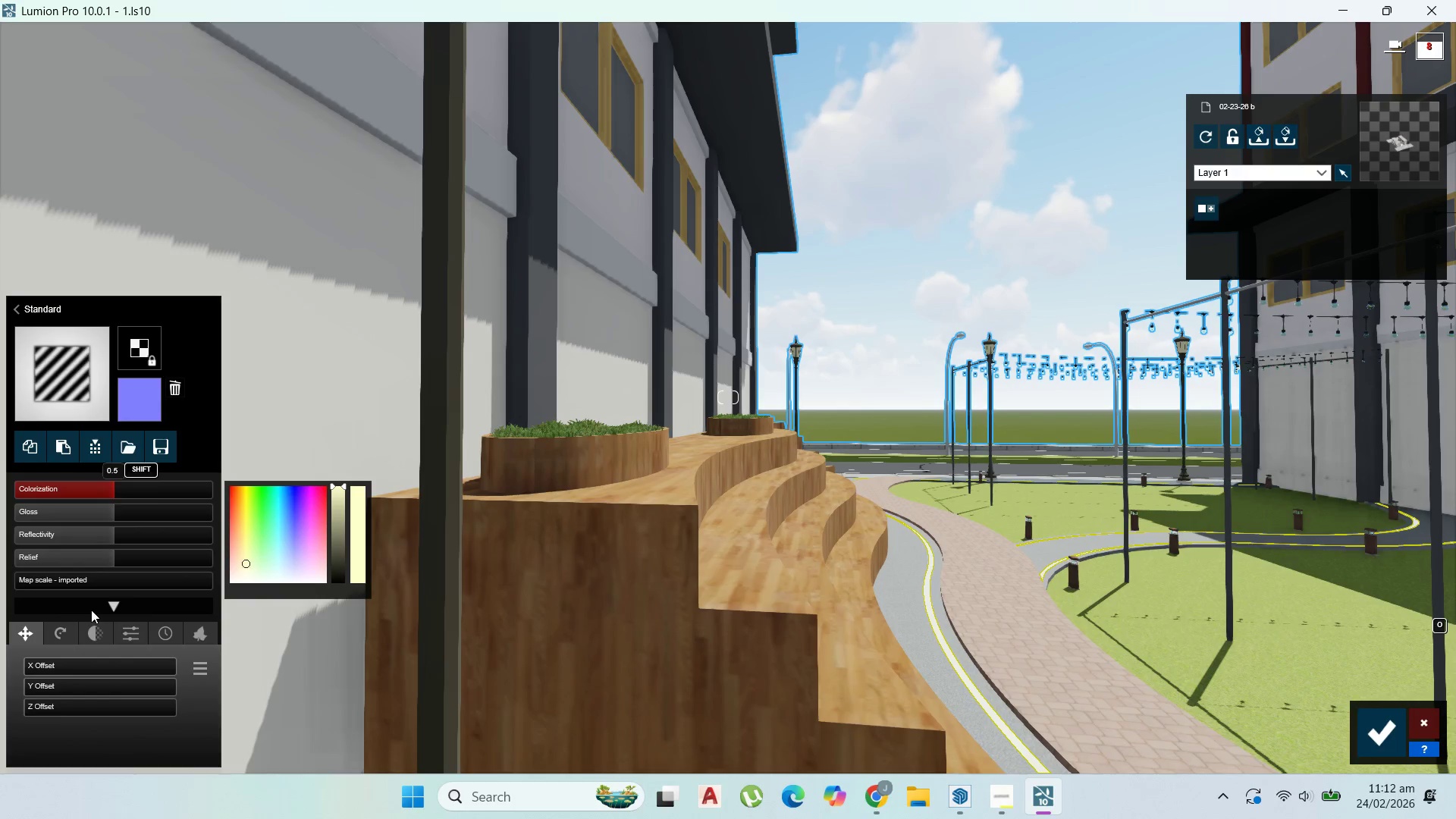 
left_click([118, 635])
 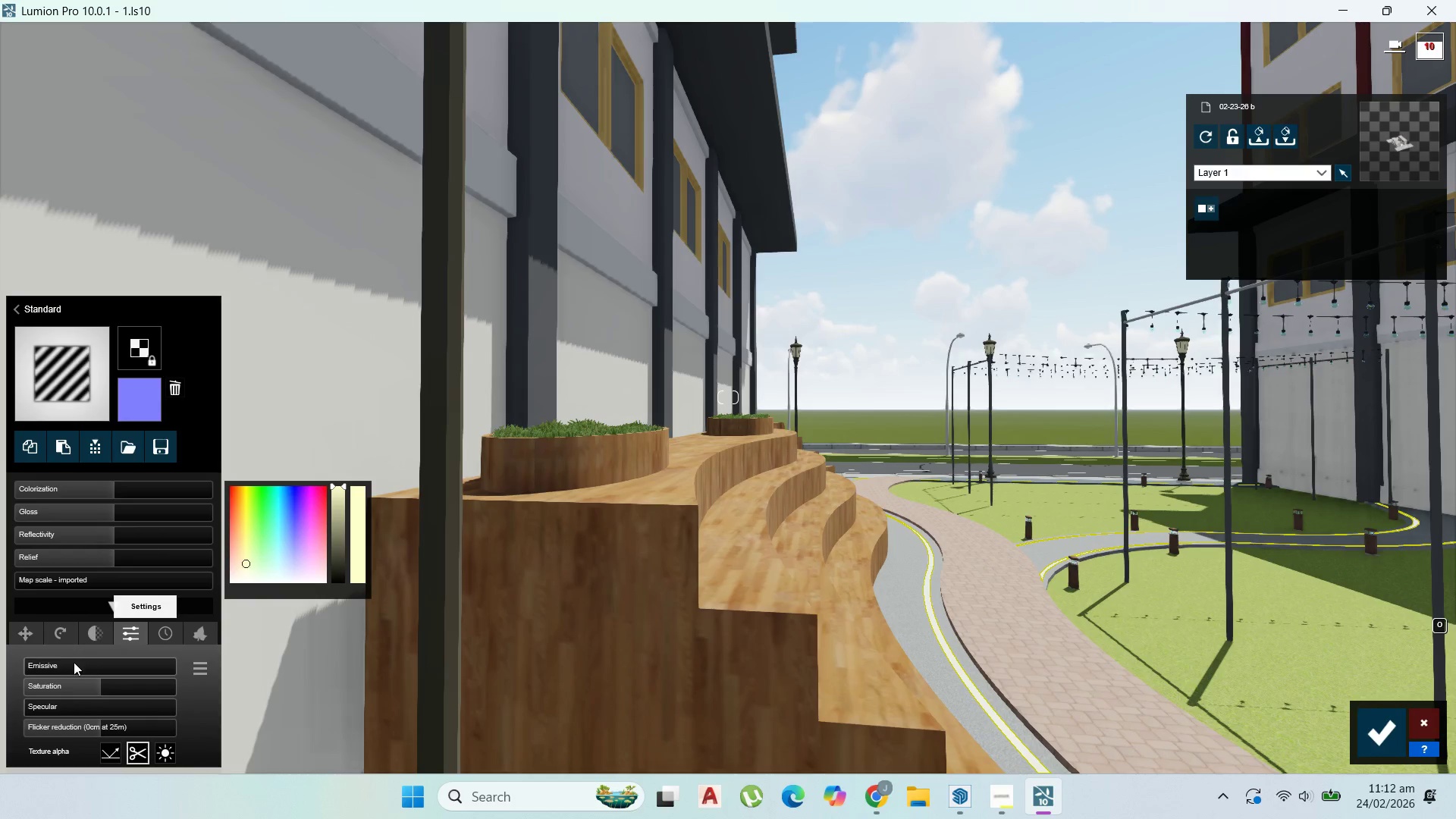 
left_click_drag(start_coordinate=[62, 663], to_coordinate=[155, 680])
 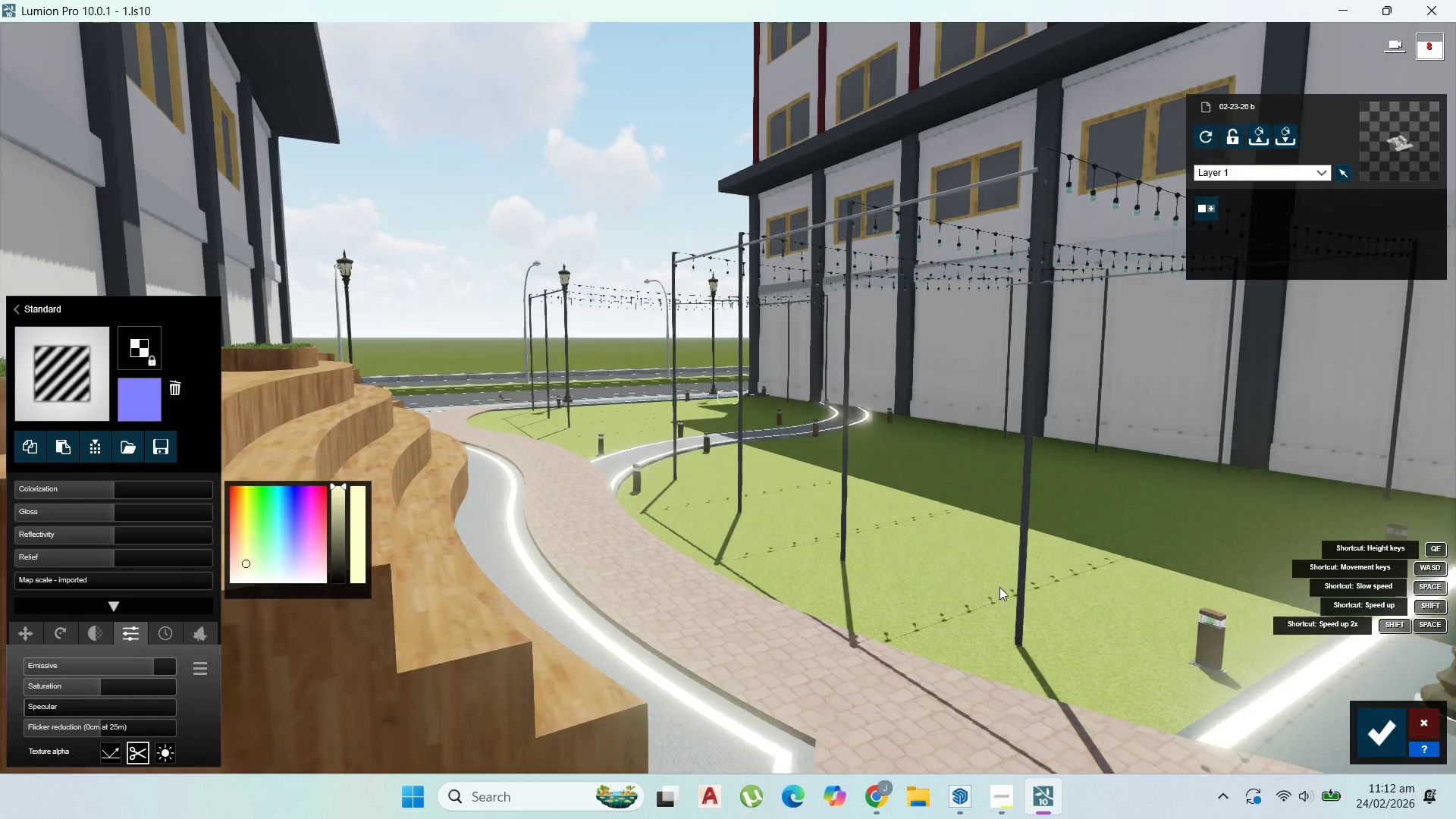 
scroll: coordinate [999, 585], scroll_direction: down, amount: 6.0
 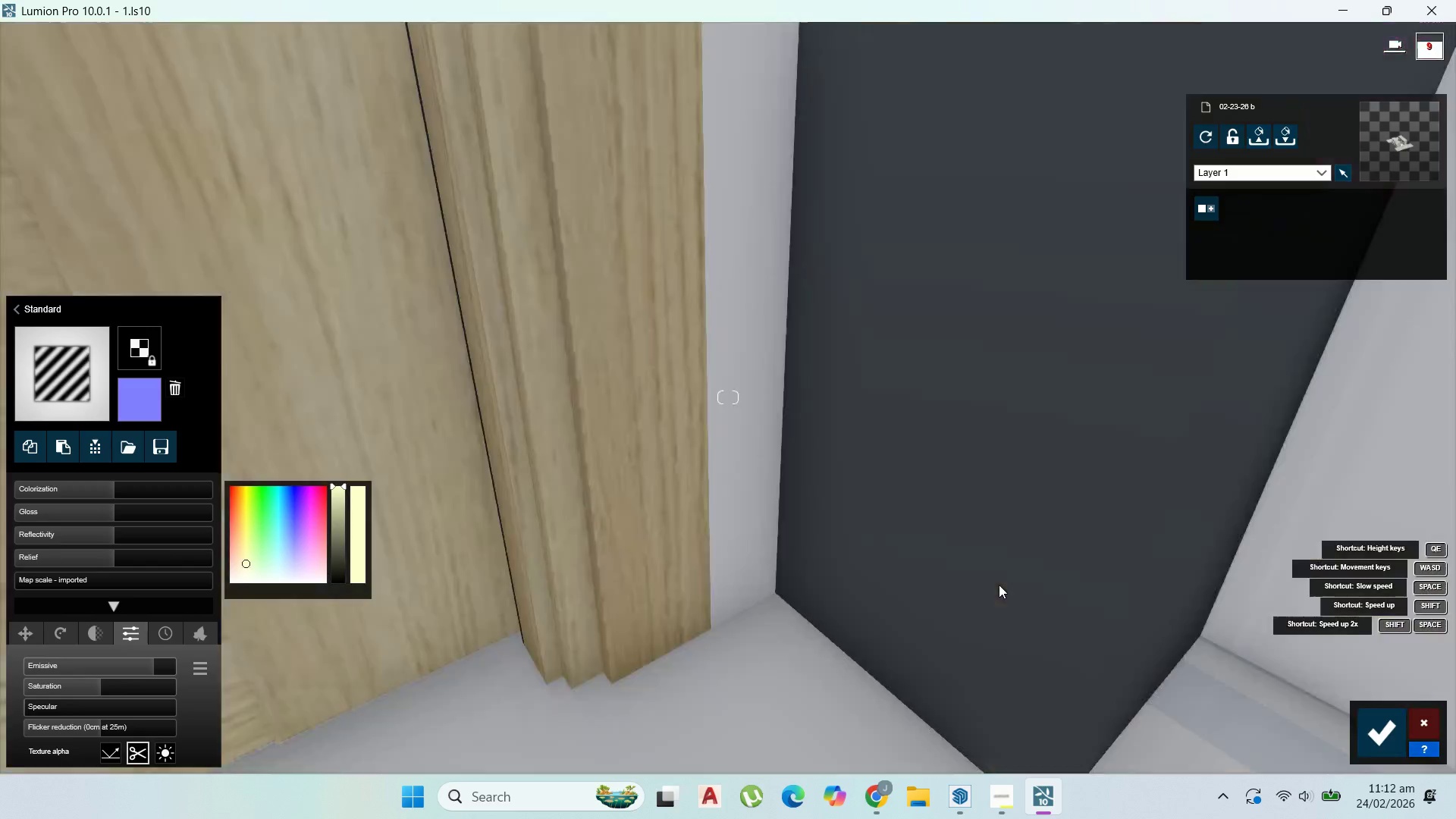 
scroll: coordinate [999, 585], scroll_direction: up, amount: 7.0
 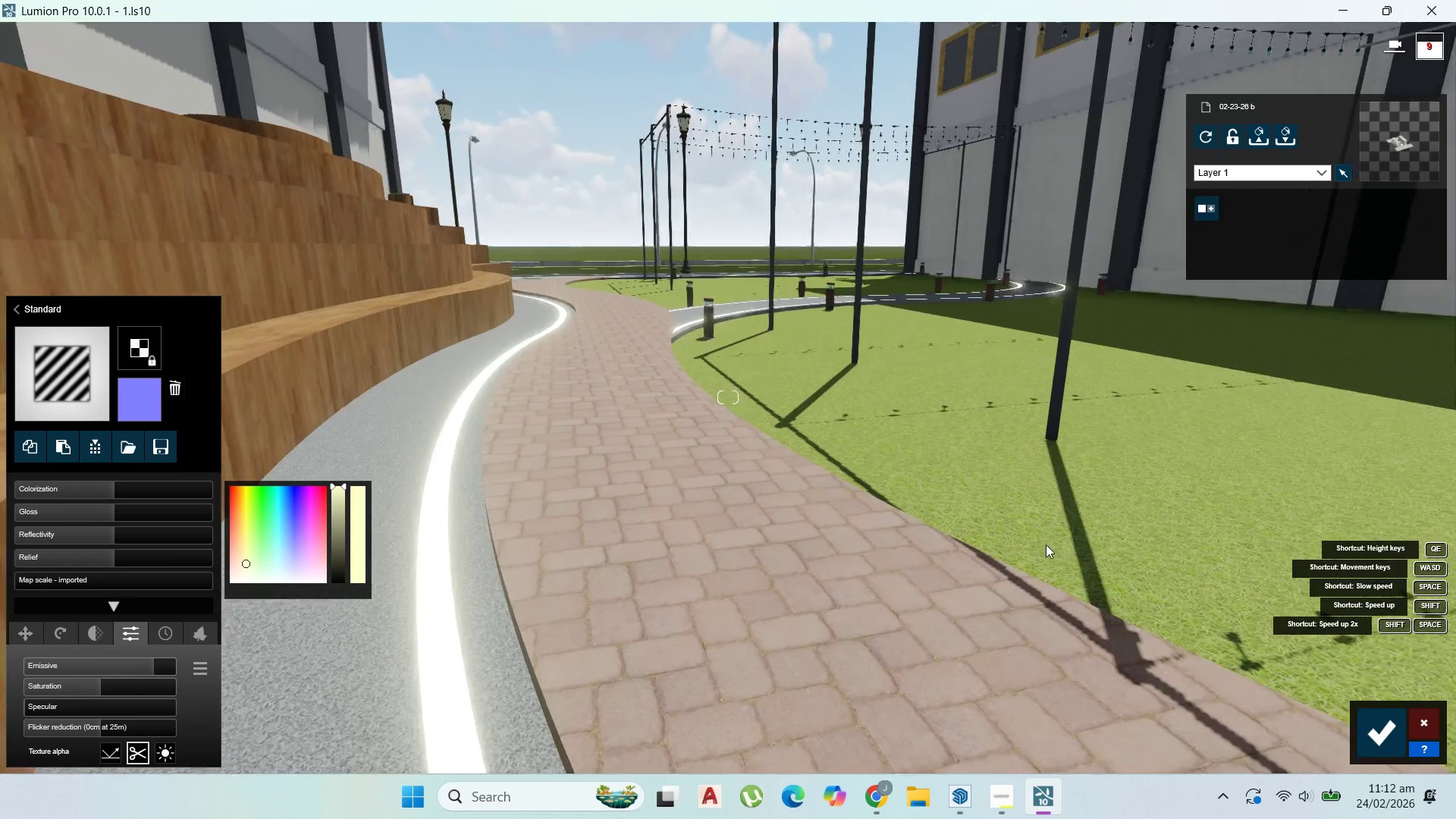 
scroll: coordinate [1046, 544], scroll_direction: down, amount: 1.0
 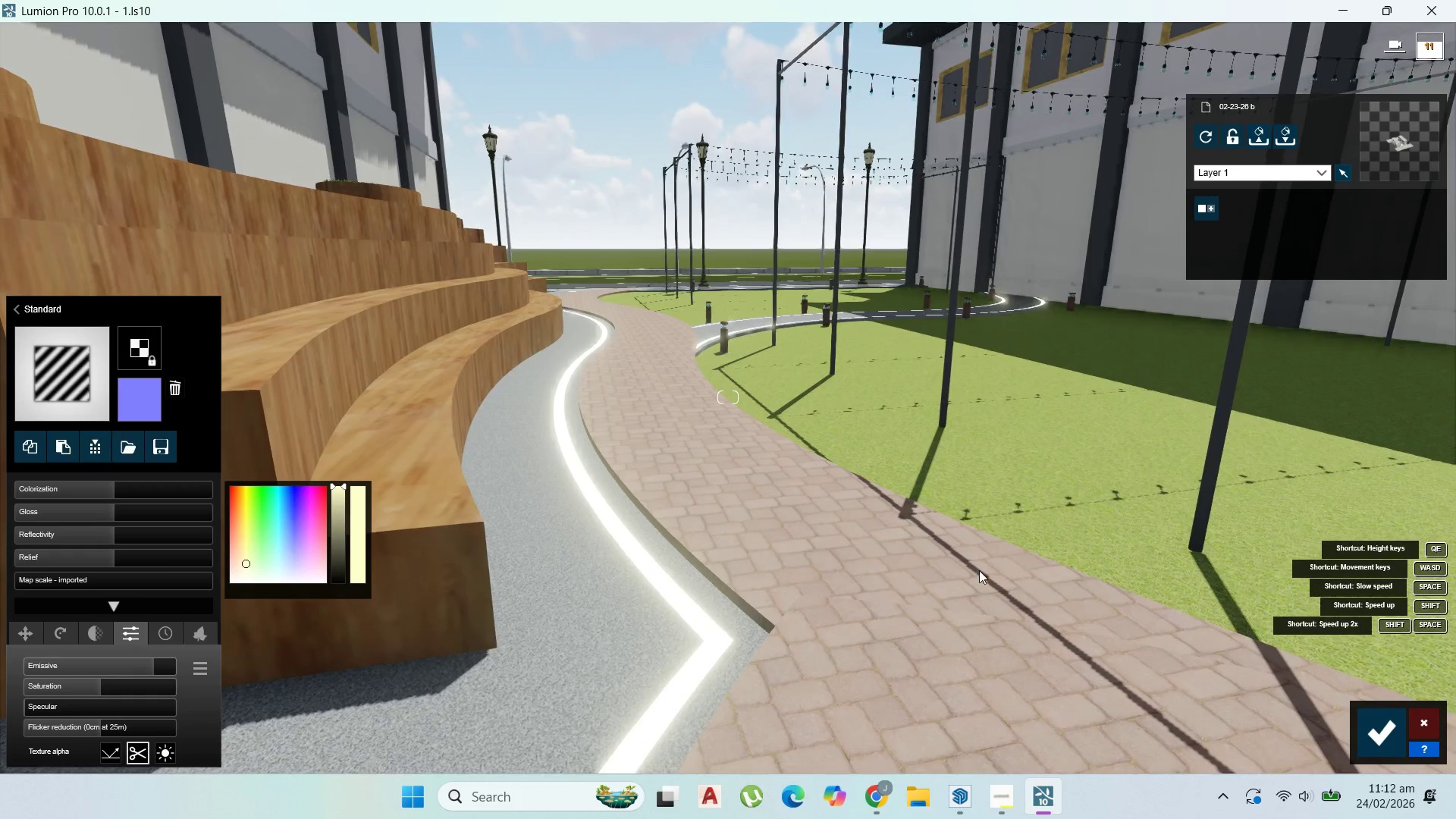 
left_click([964, 586])
 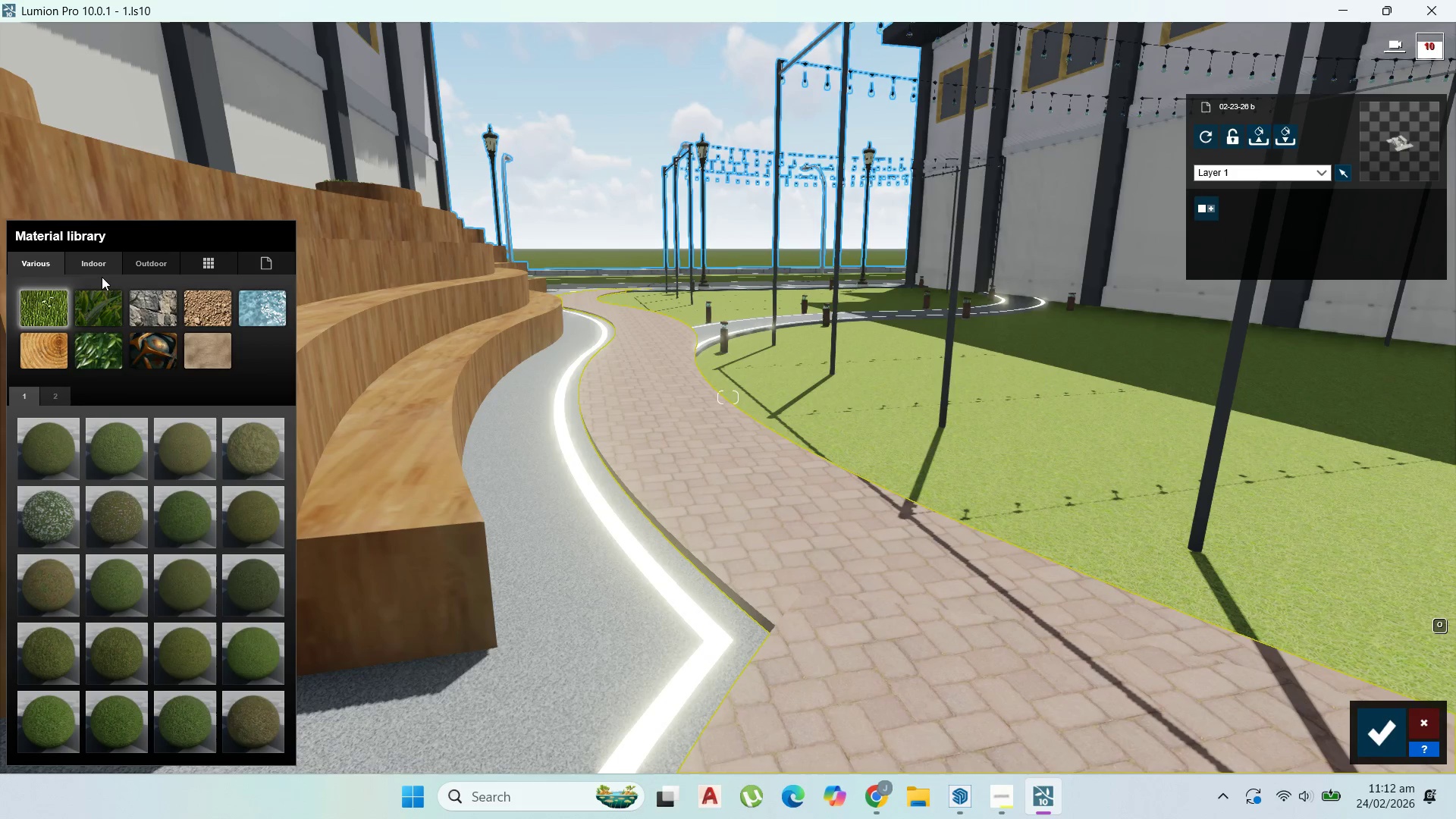 
left_click([140, 268])
 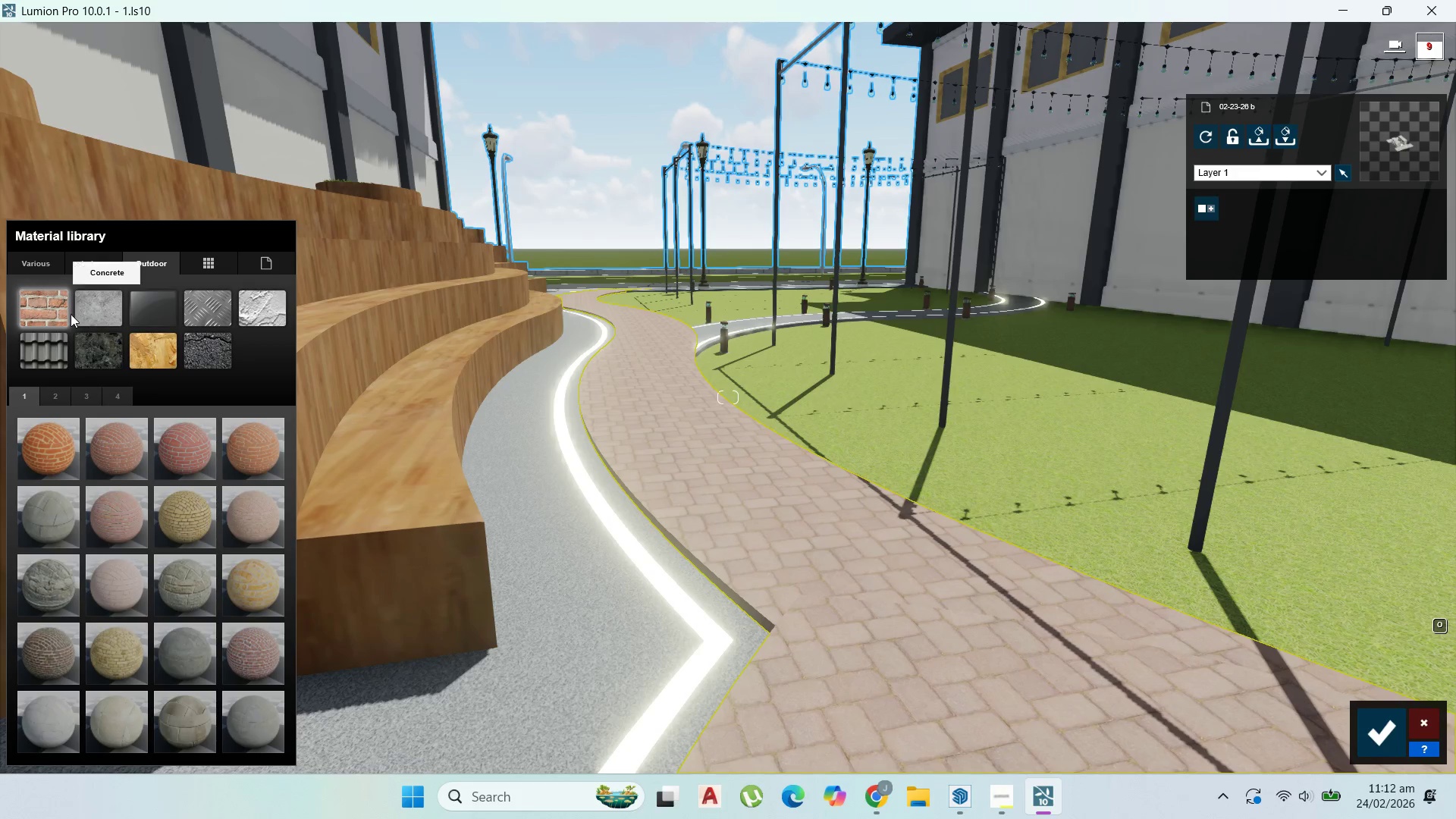 
left_click([64, 312])
 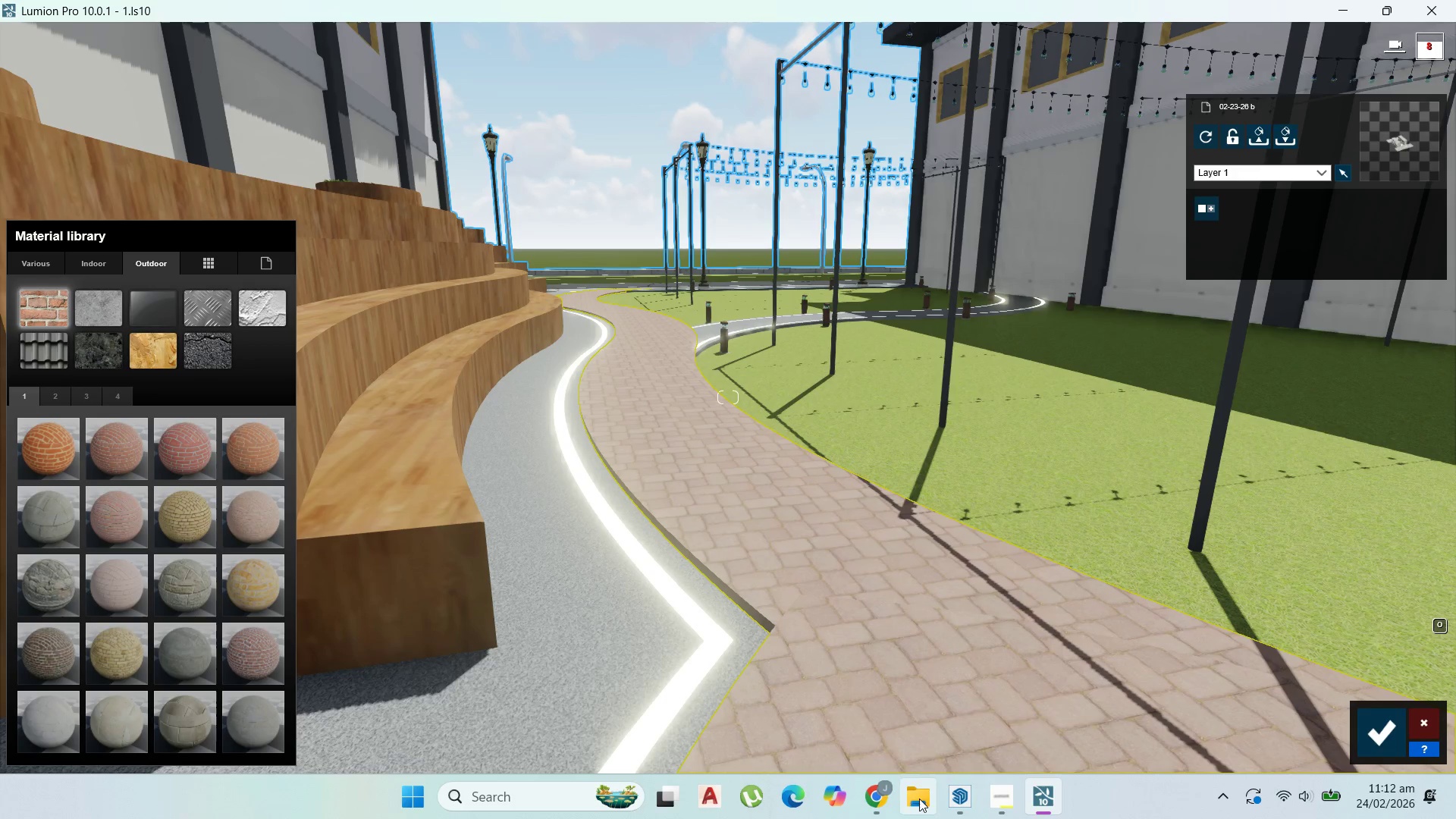 
left_click([890, 741])
 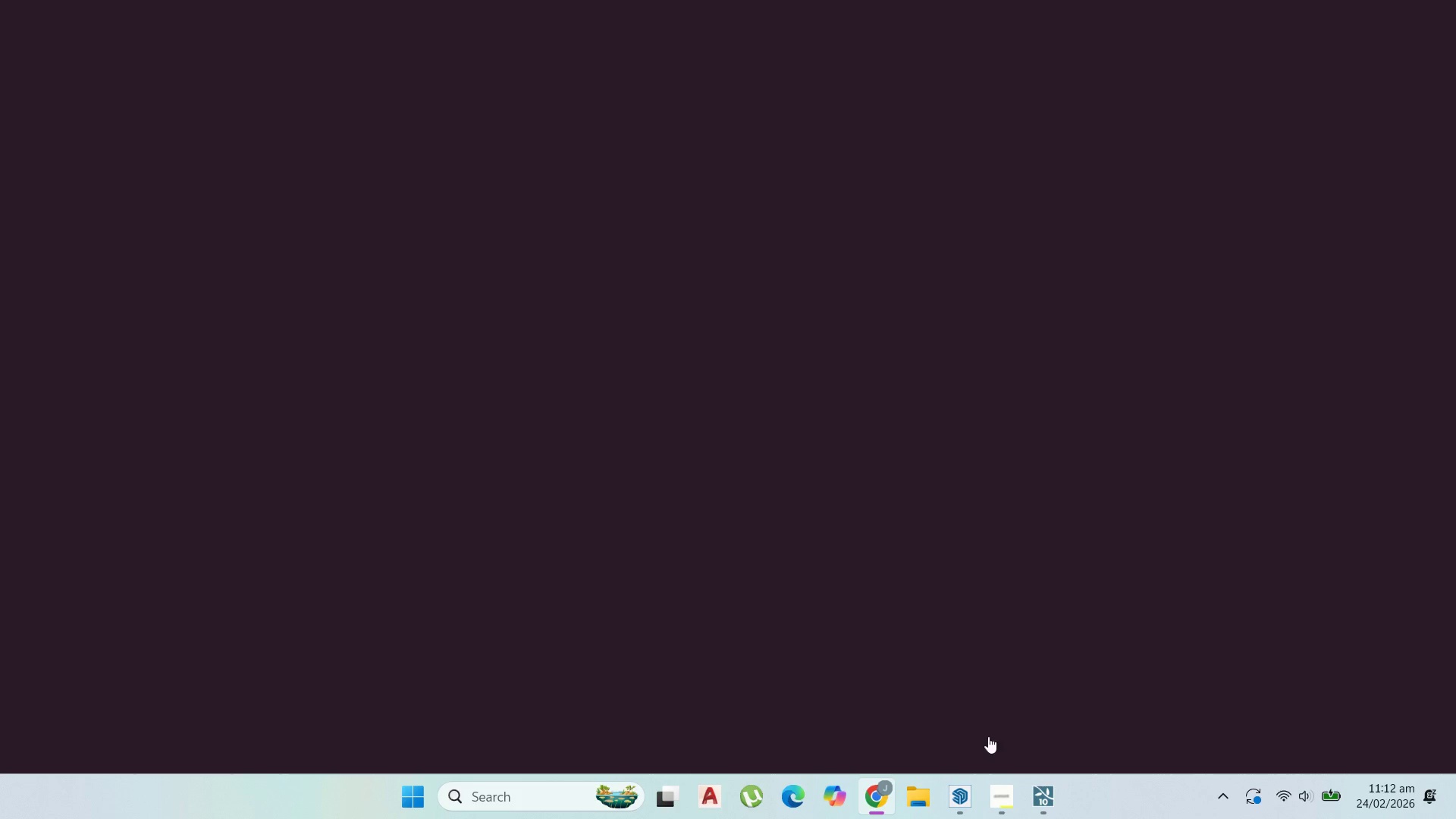 
left_click([995, 798])